 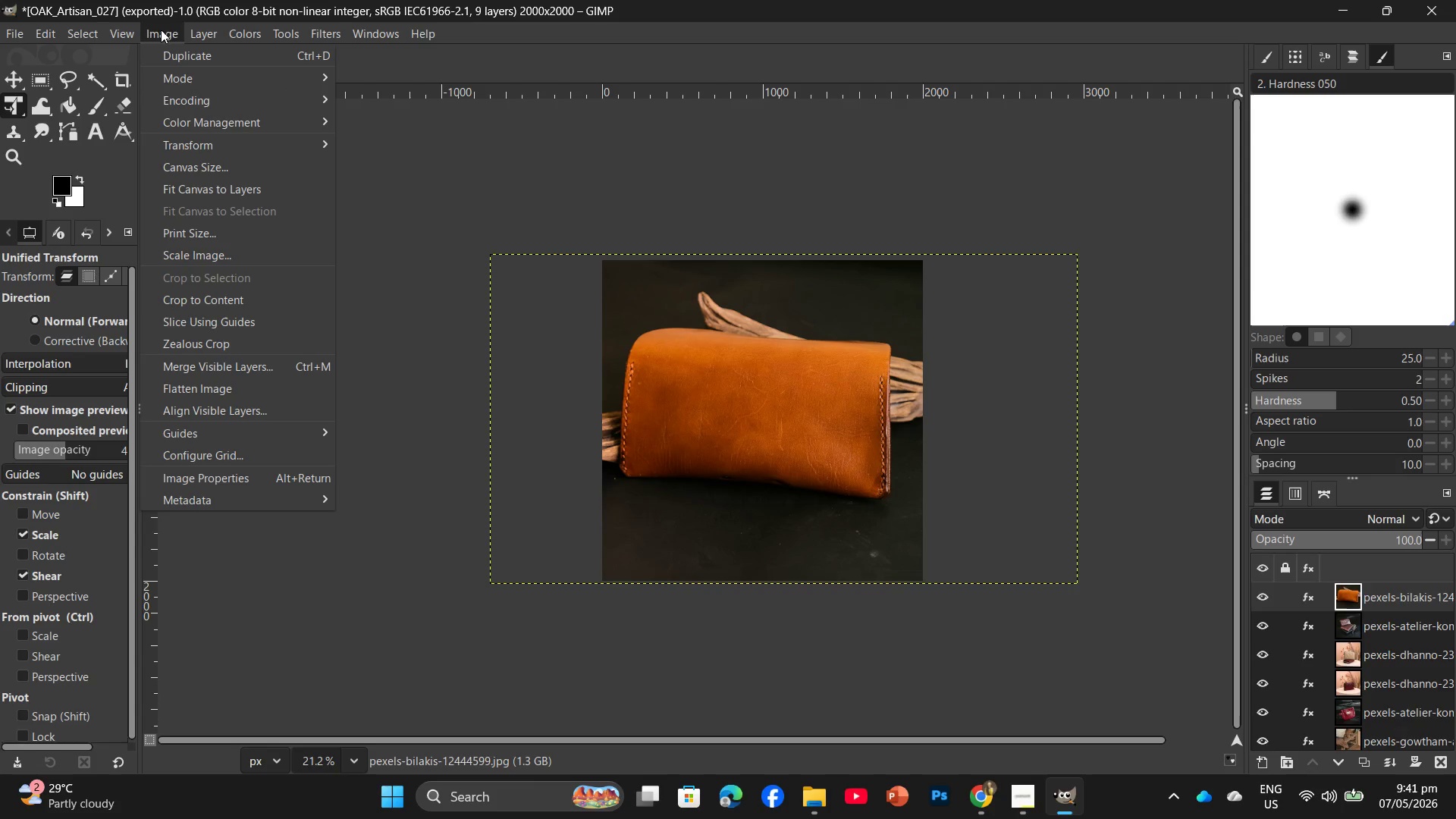 
left_click([197, 249])
 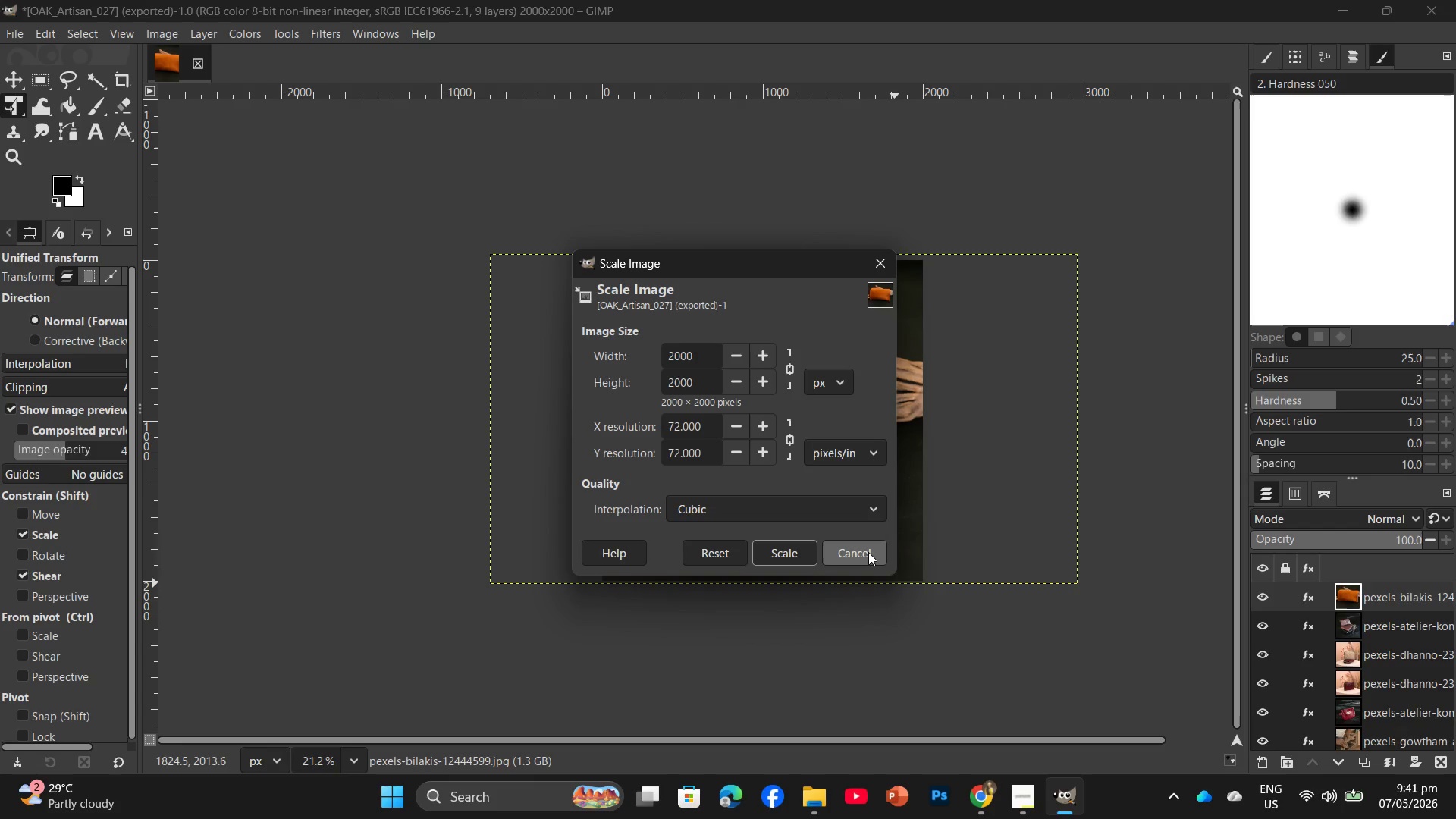 
wait(15.83)
 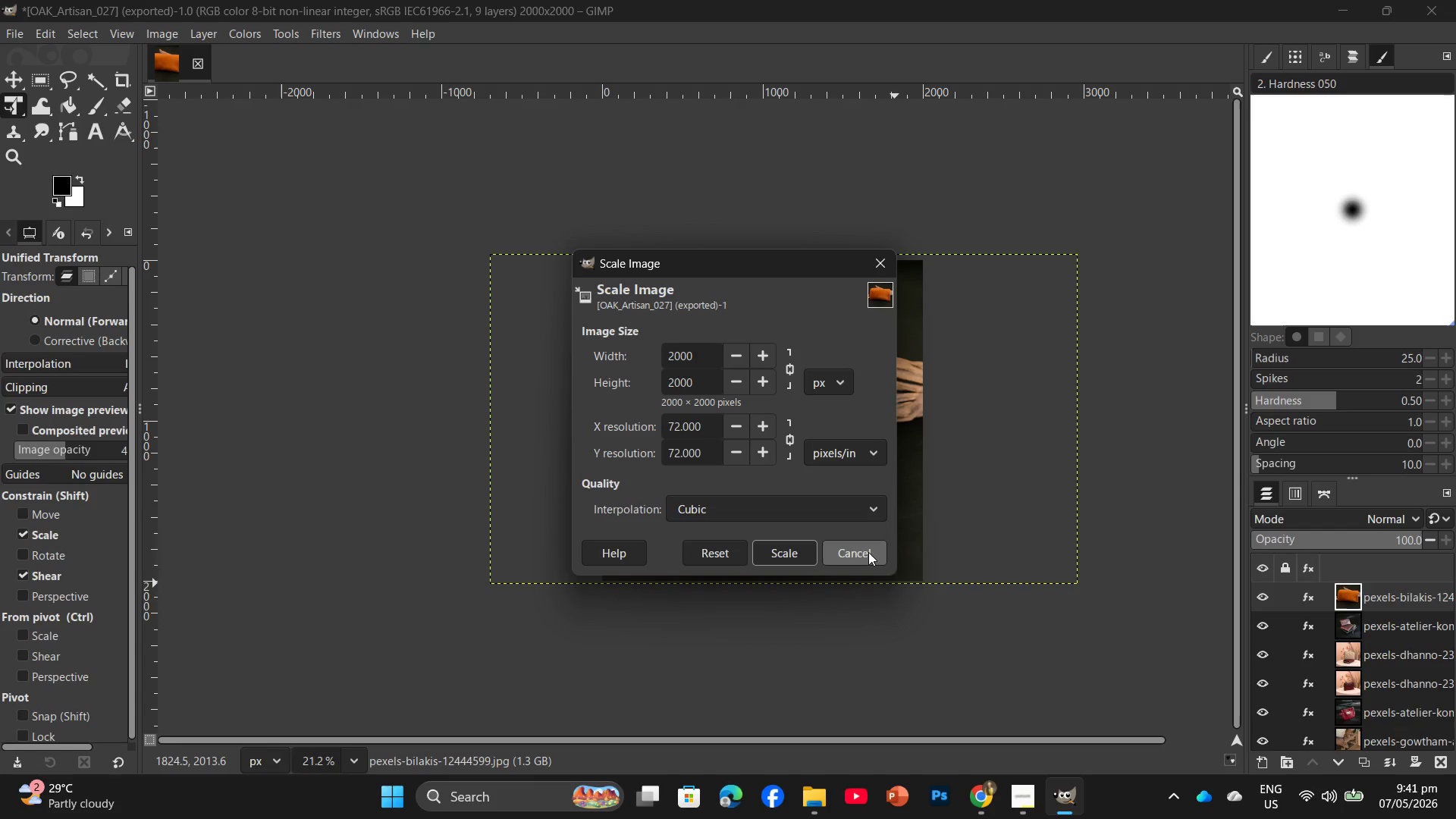 
left_click([852, 548])
 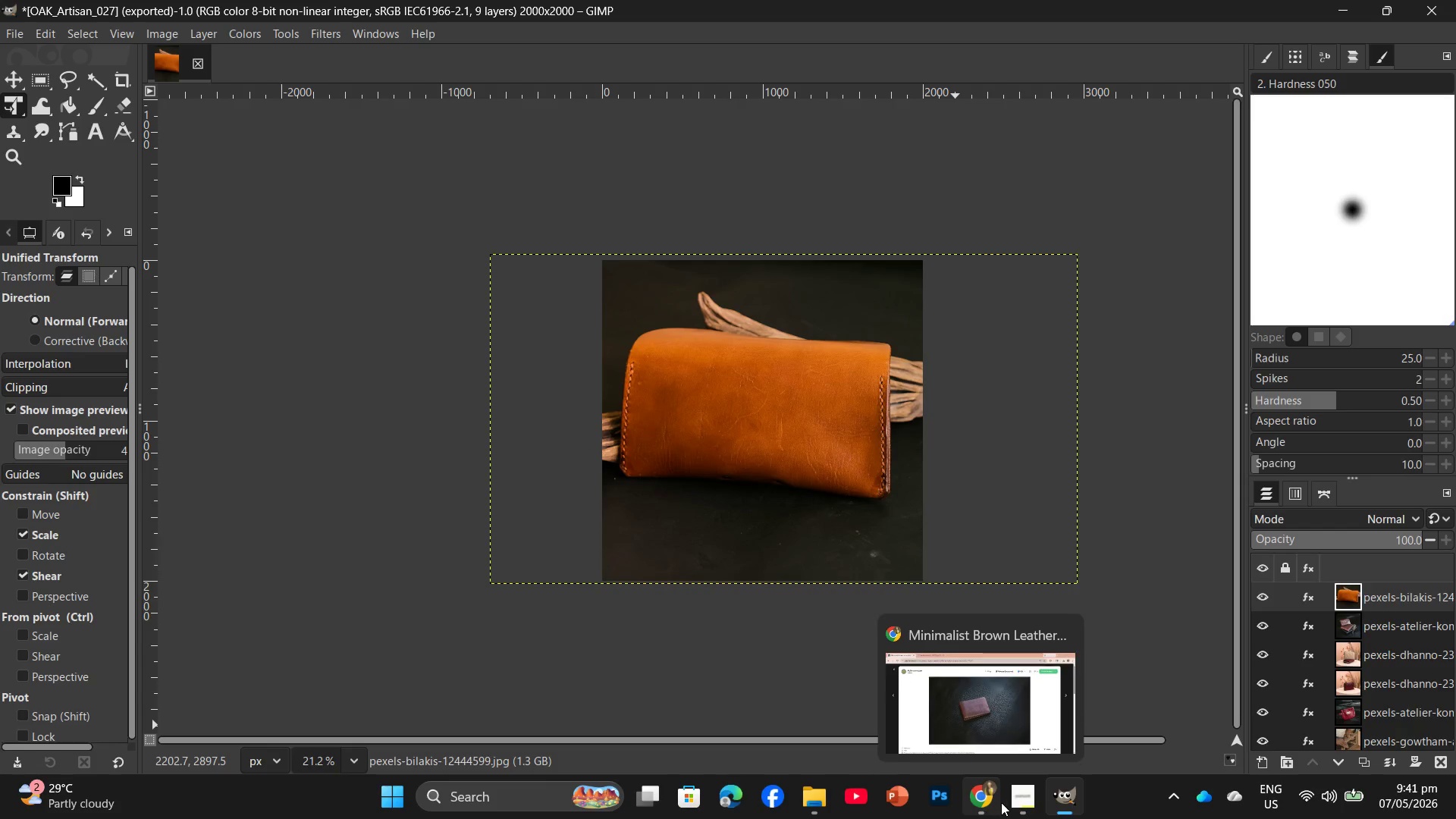 
left_click([1019, 798])